 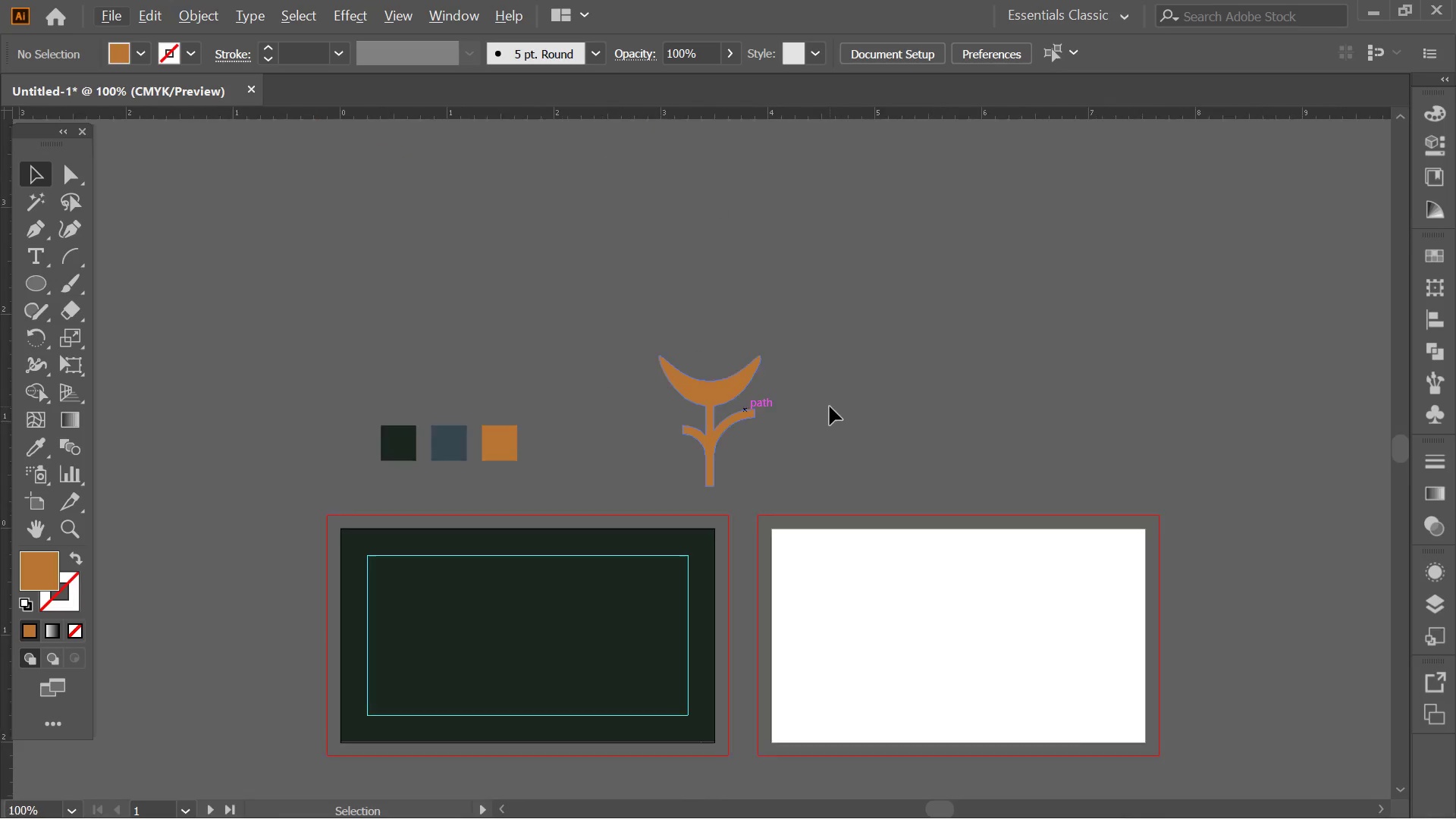 
hold_key(key=Space, duration=0.48)
 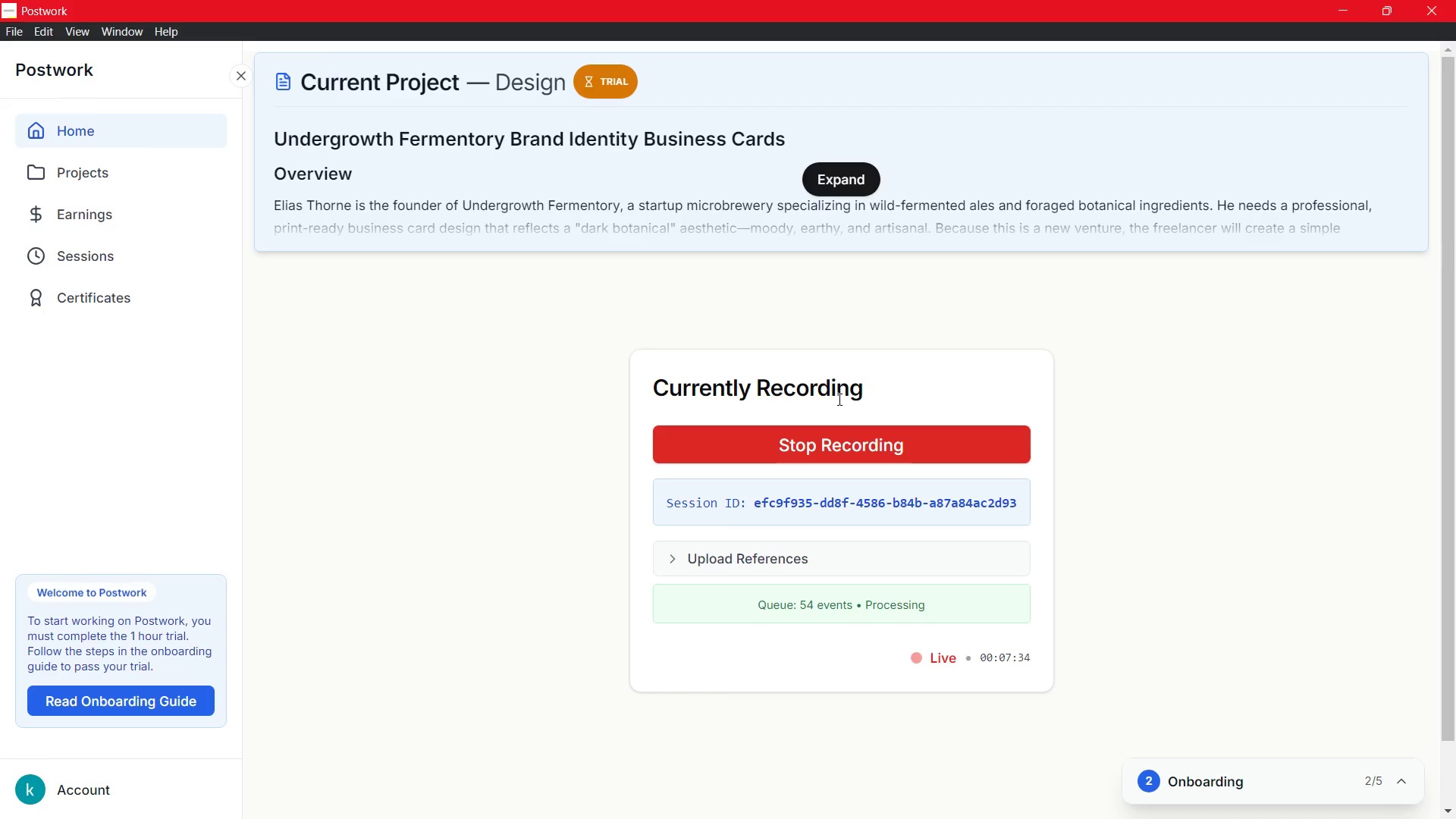 
left_click_drag(start_coordinate=[838, 382], to_coordinate=[838, 399])
 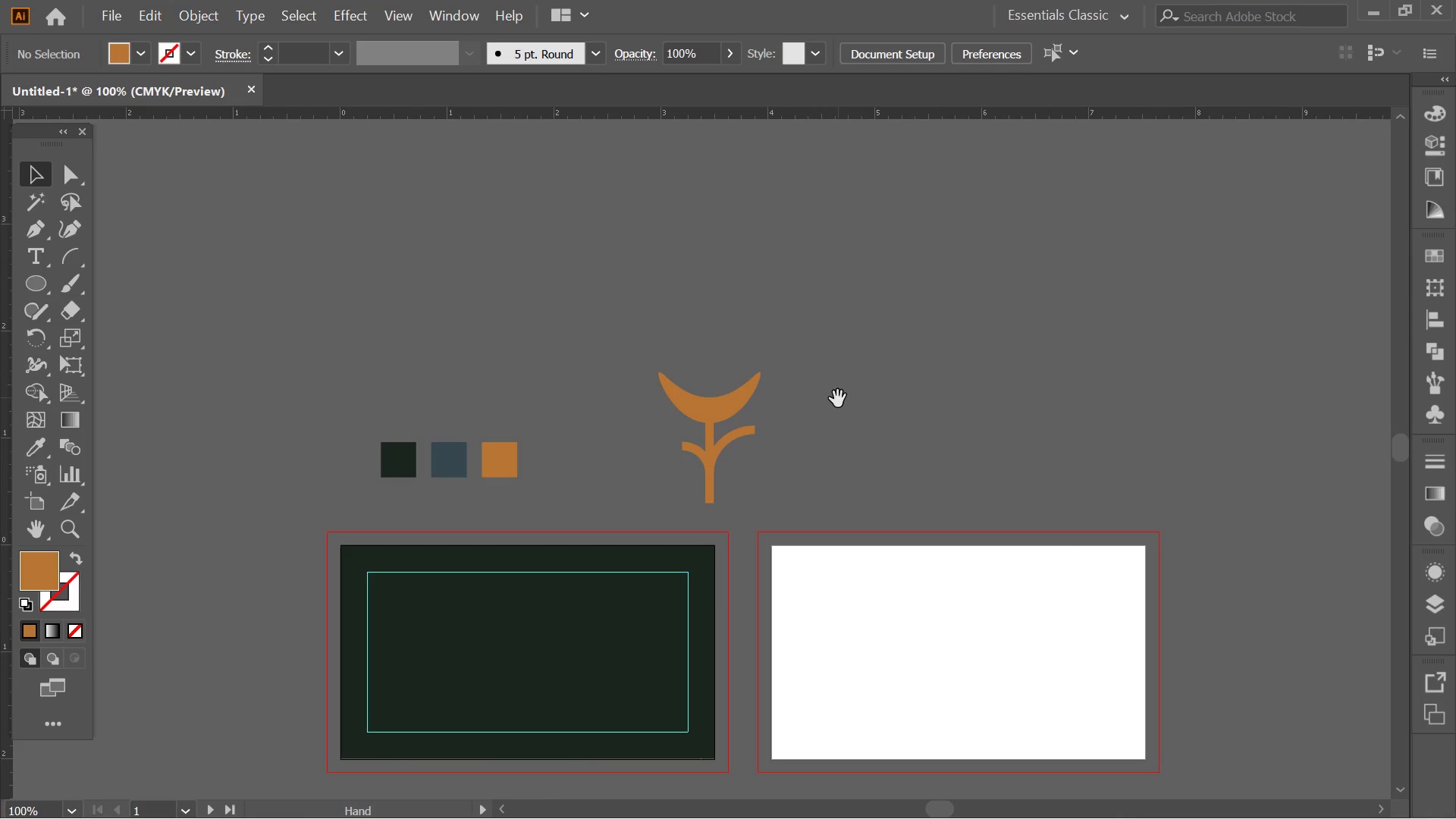 
scroll: coordinate [749, 421], scroll_direction: down, amount: 5.0
 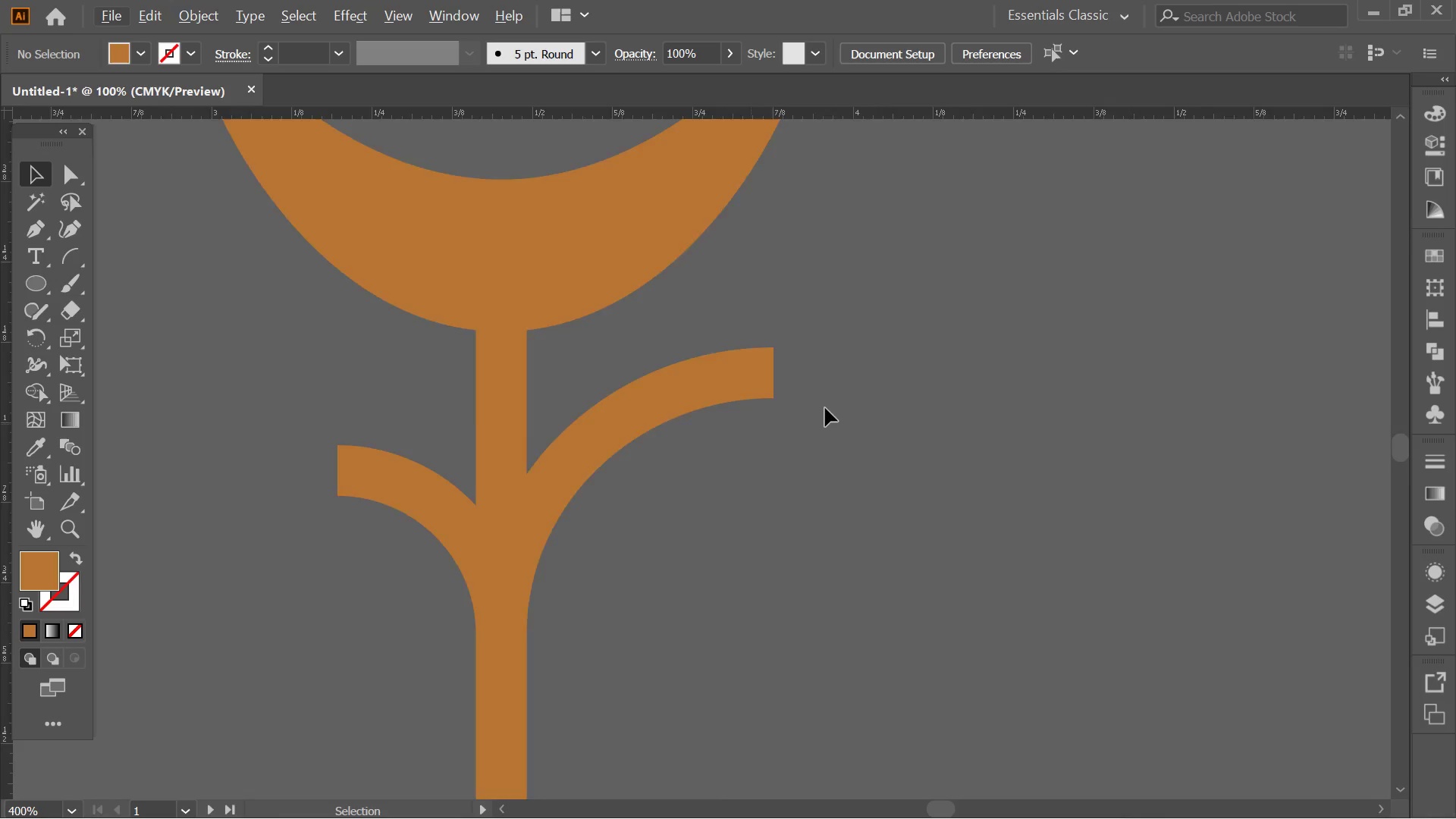 
key(Alt+AltLeft)
 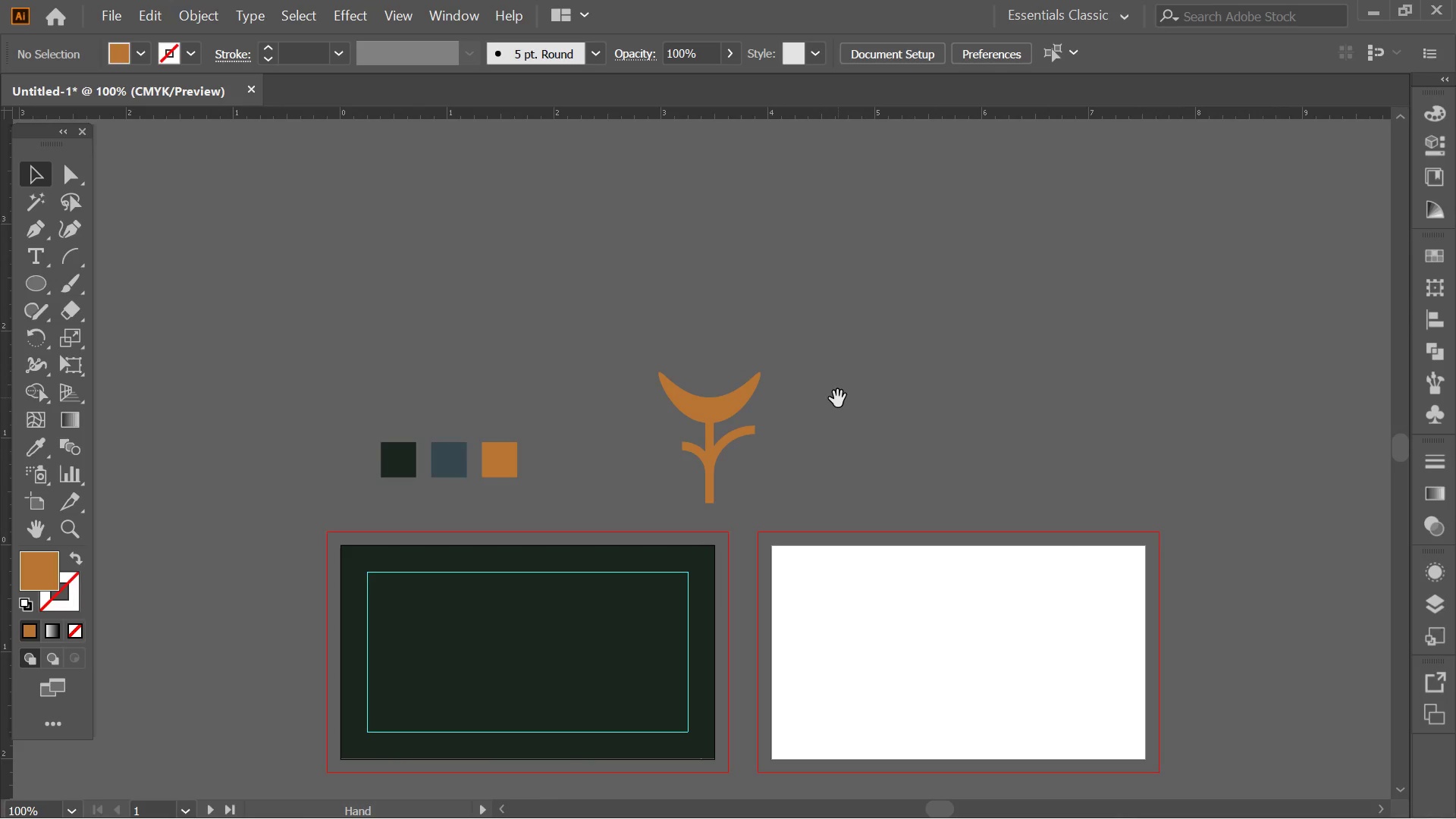 
key(Alt+Tab)